 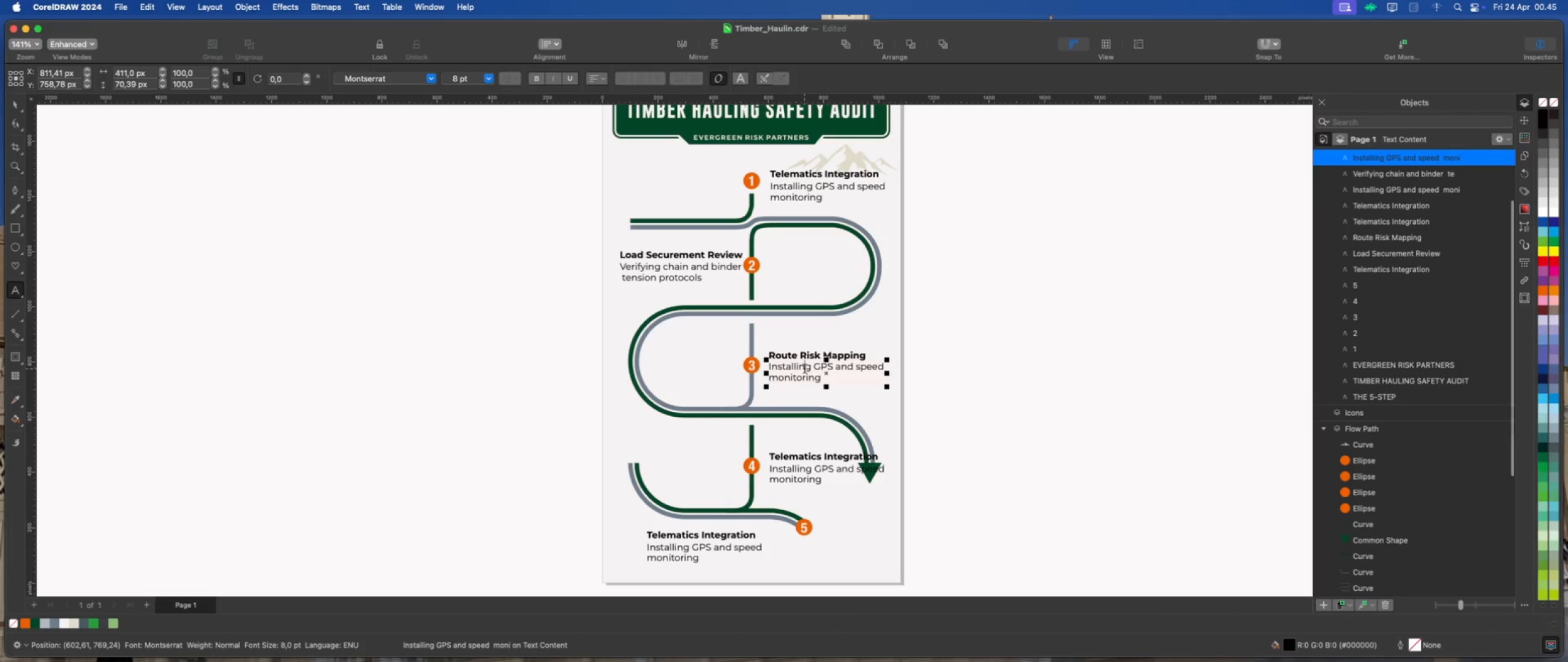 
key(Meta+A)
 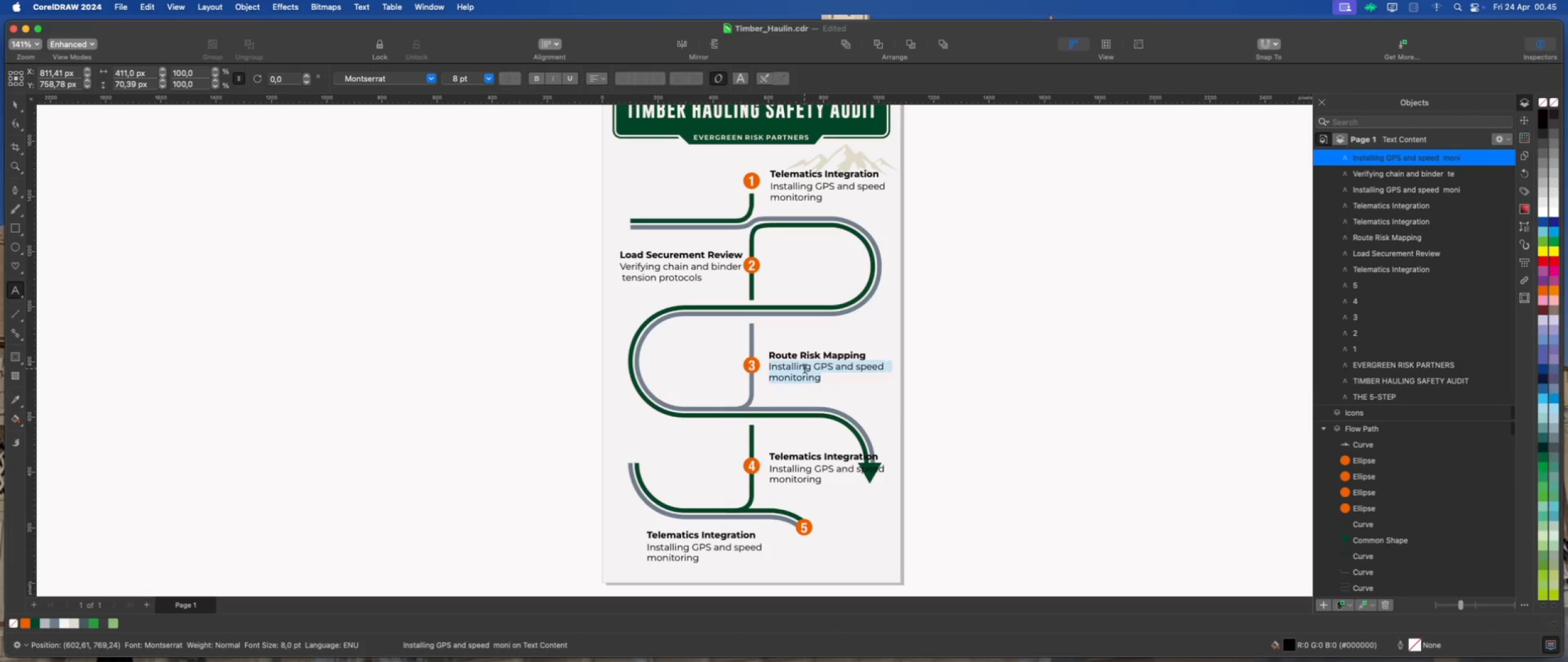 
key(Meta+V)
 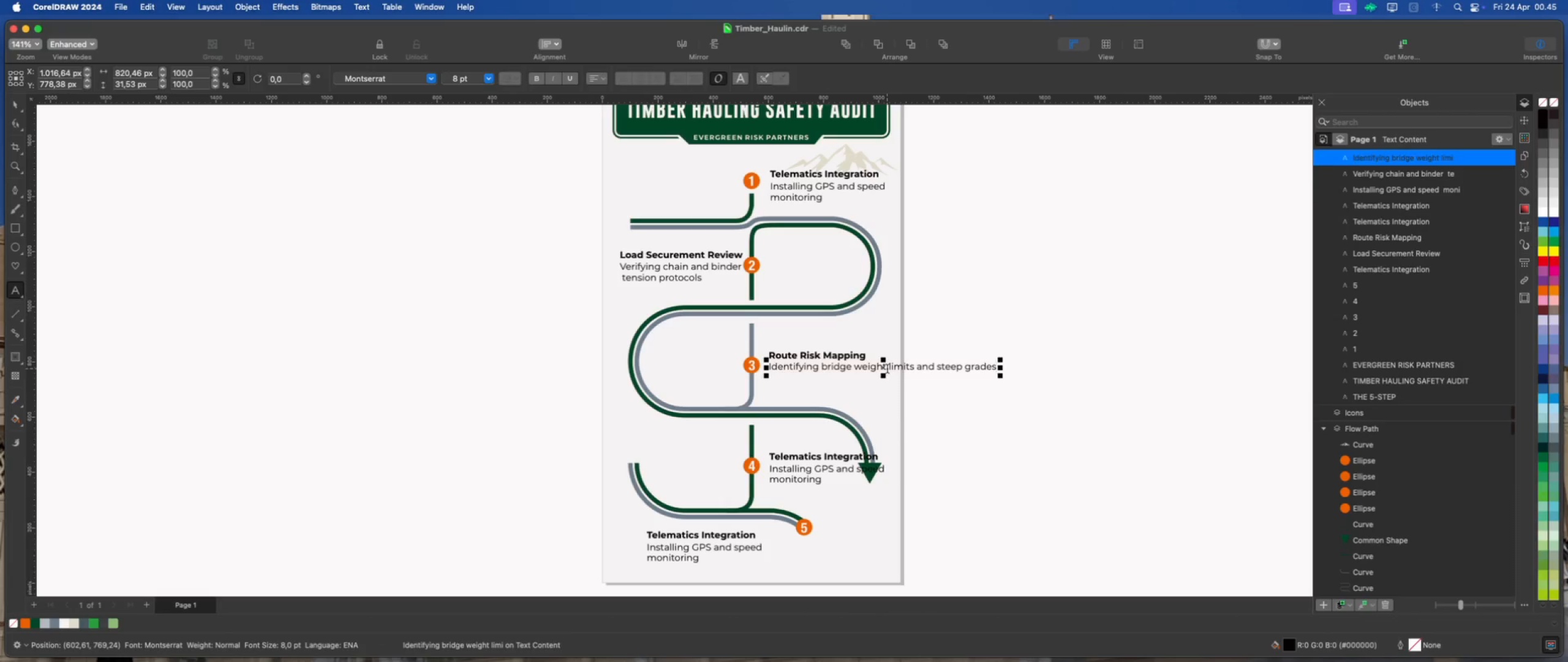 
left_click([887, 368])
 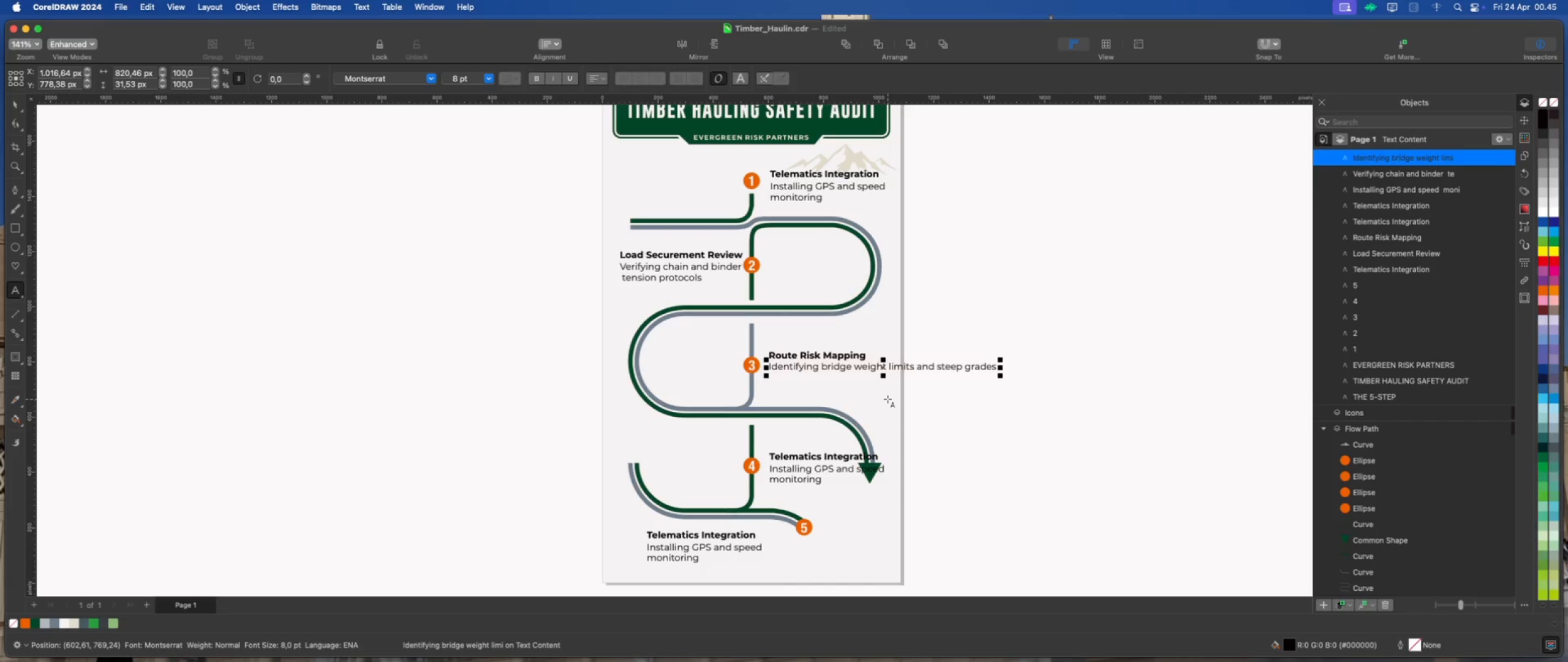 
key(ArrowRight)
 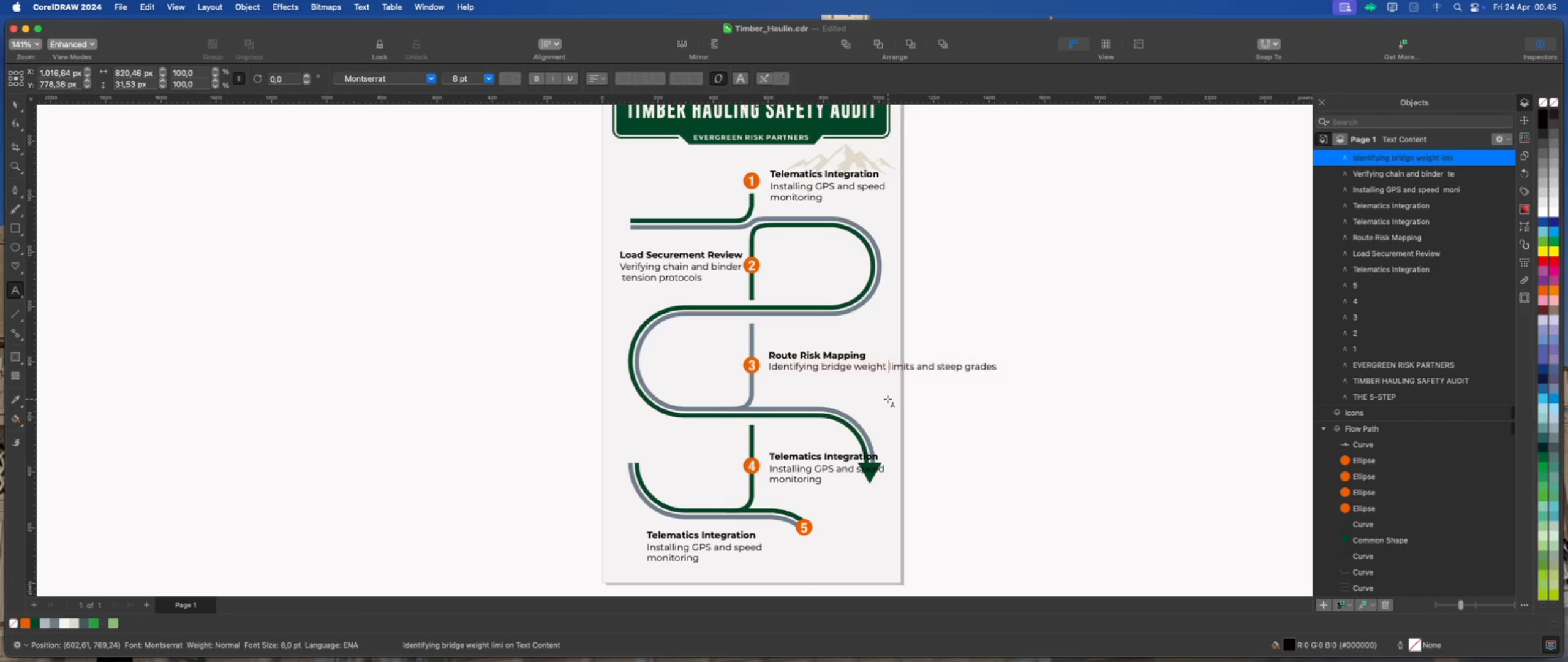 
key(Enter)
 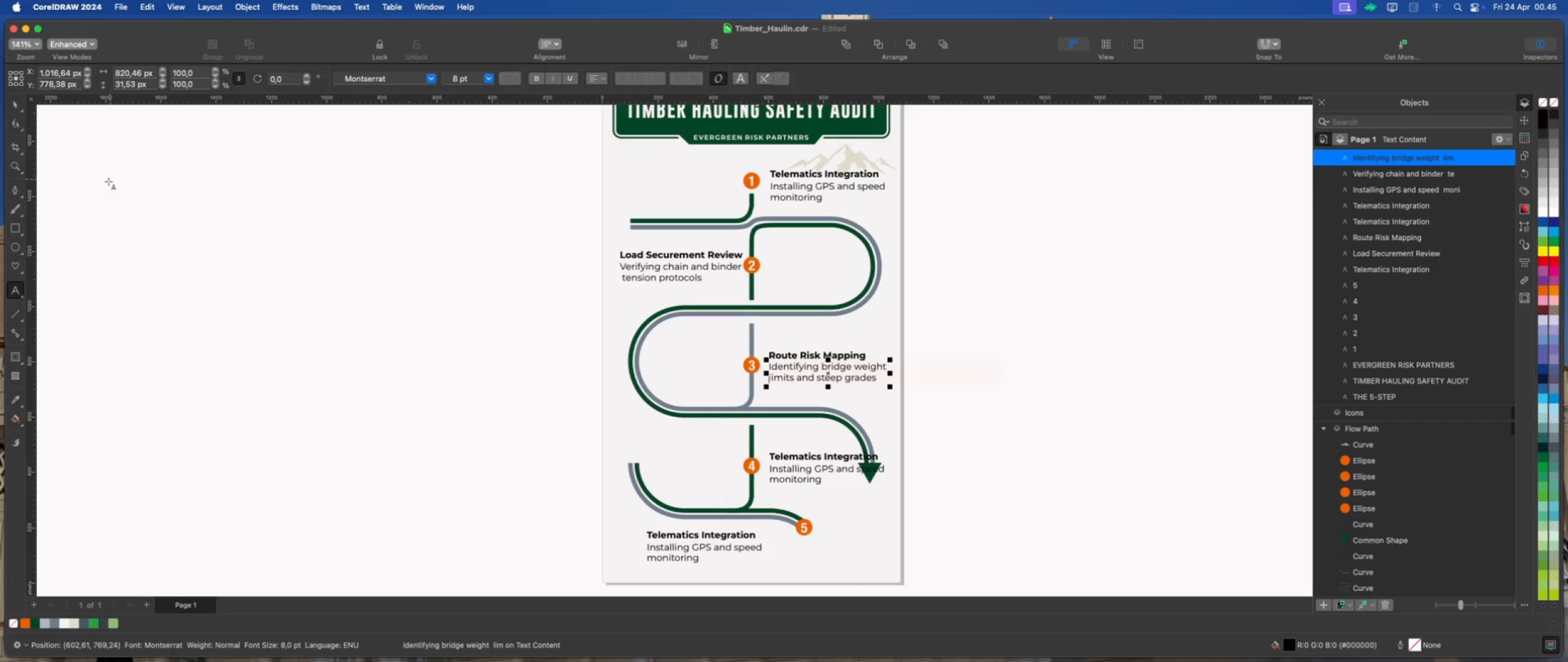 
scroll: coordinate [666, 362], scroll_direction: down, amount: 2.0
 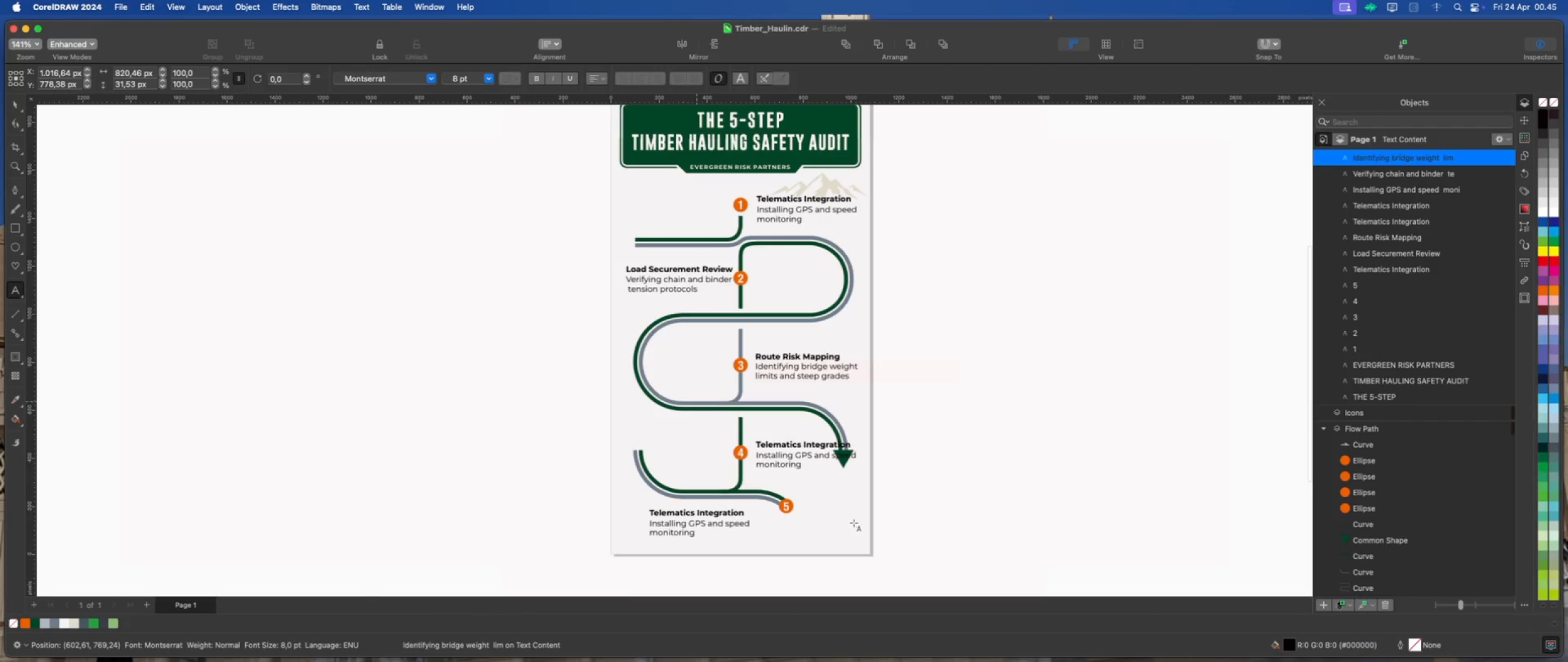 
scroll: coordinate [867, 523], scroll_direction: up, amount: 4.0
 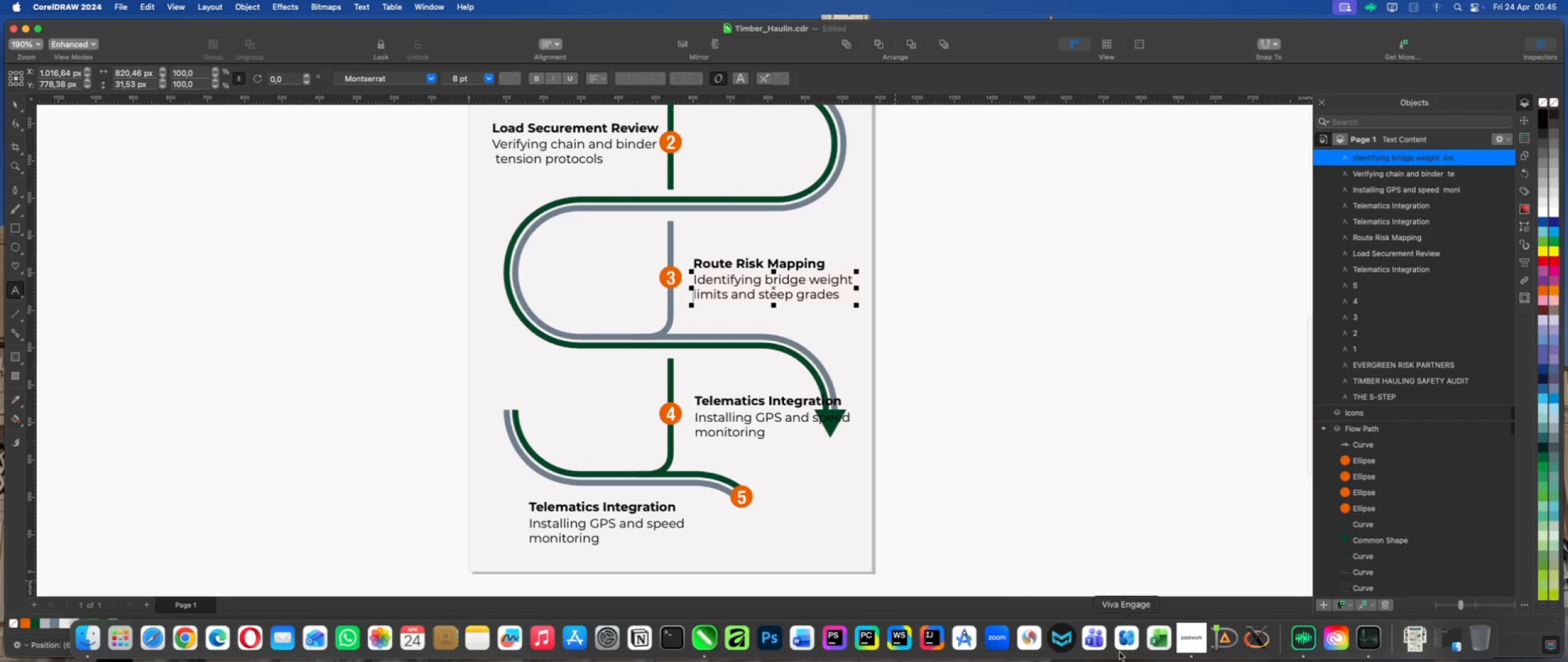 
left_click([1192, 643])